 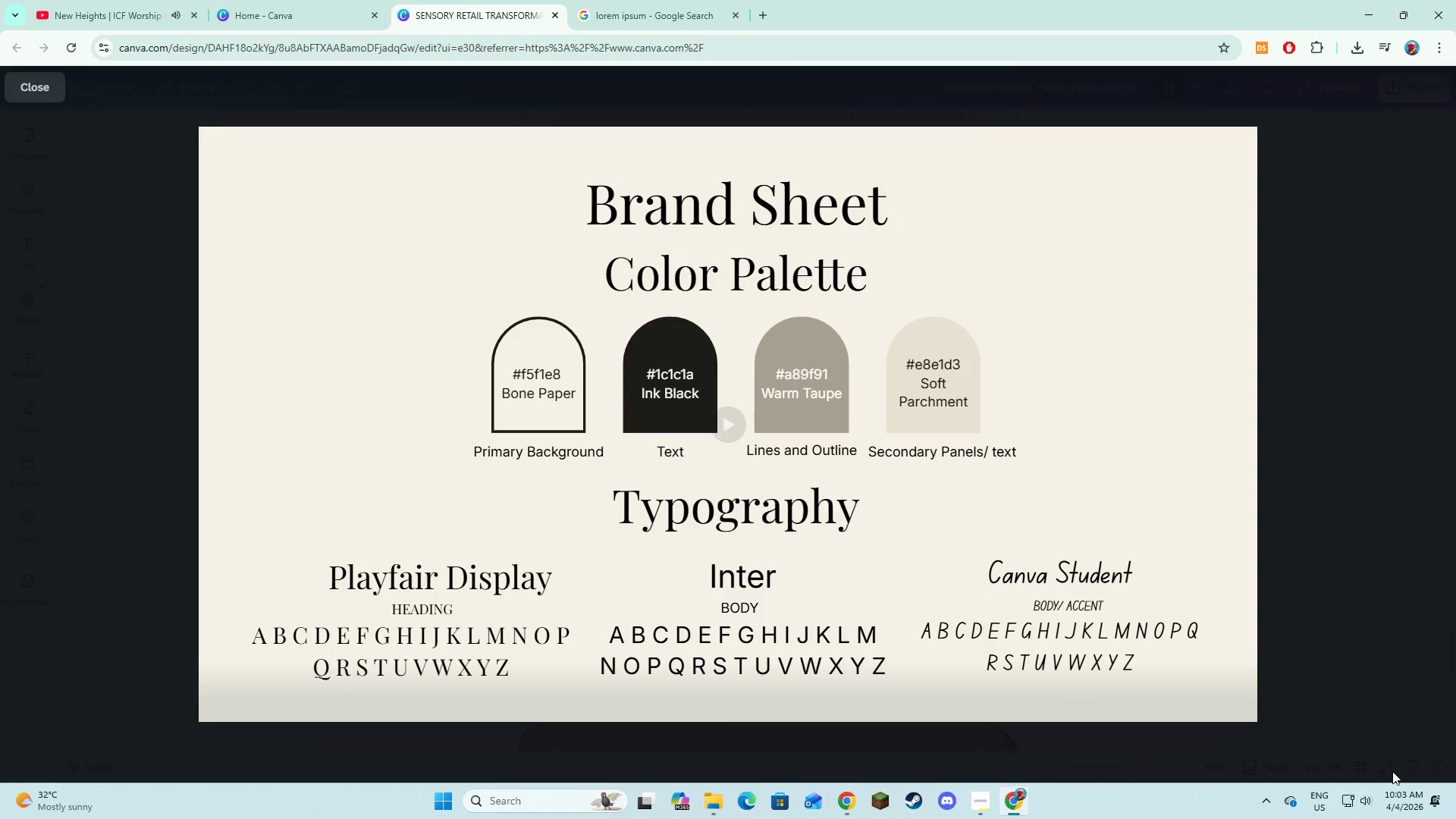 
key(Escape)
 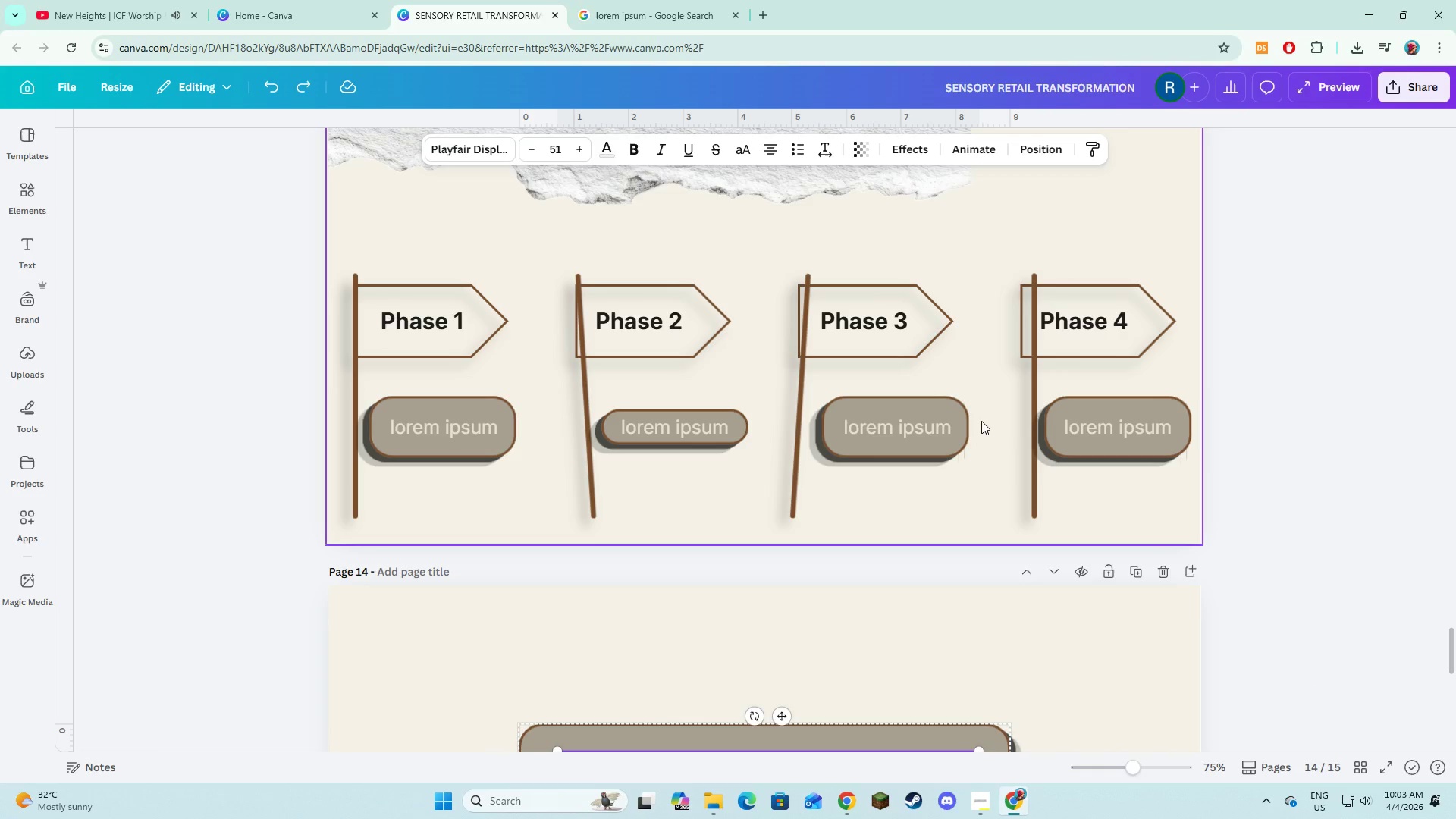 
left_click([1039, 494])
 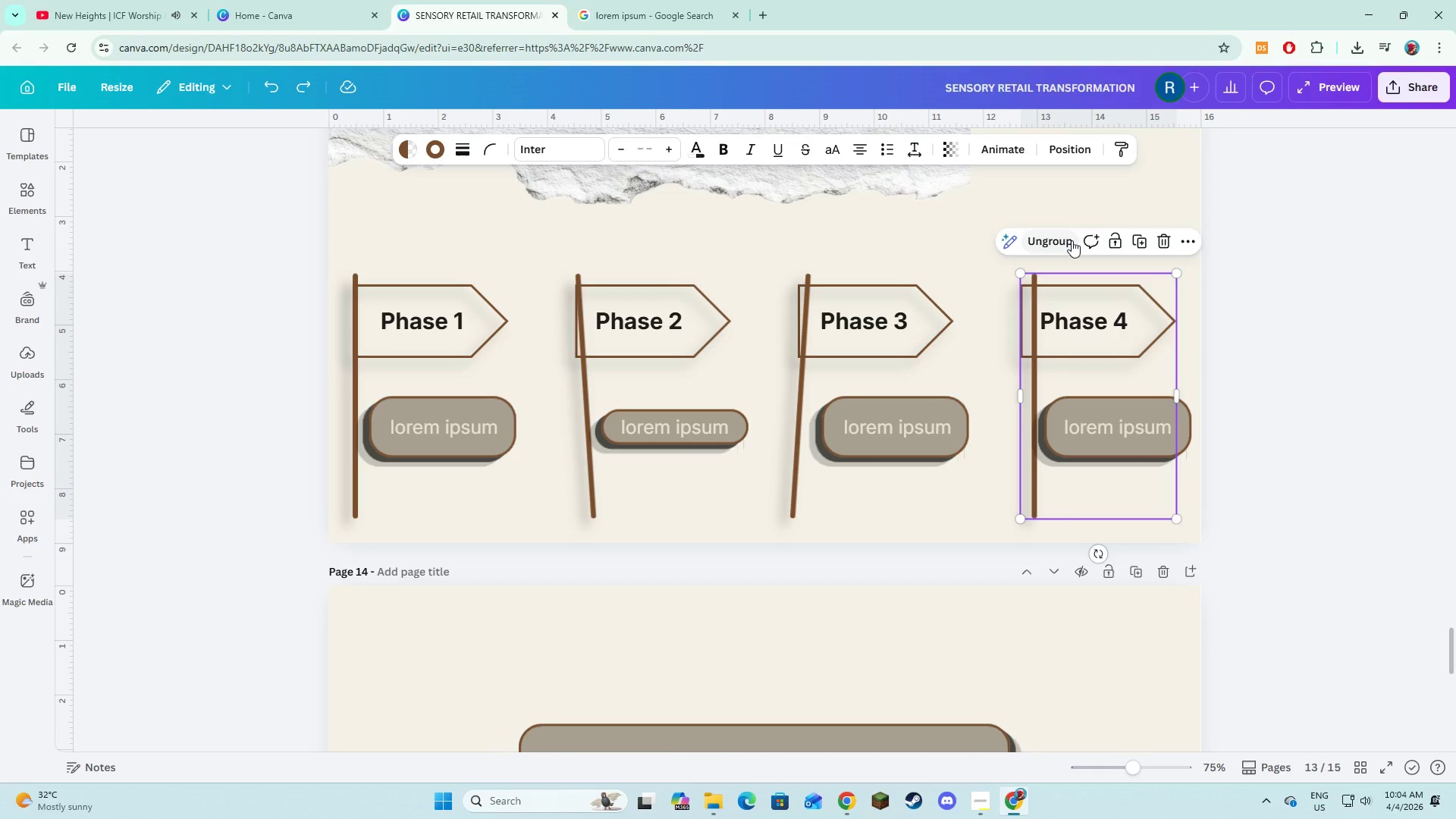 
left_click([1206, 415])
 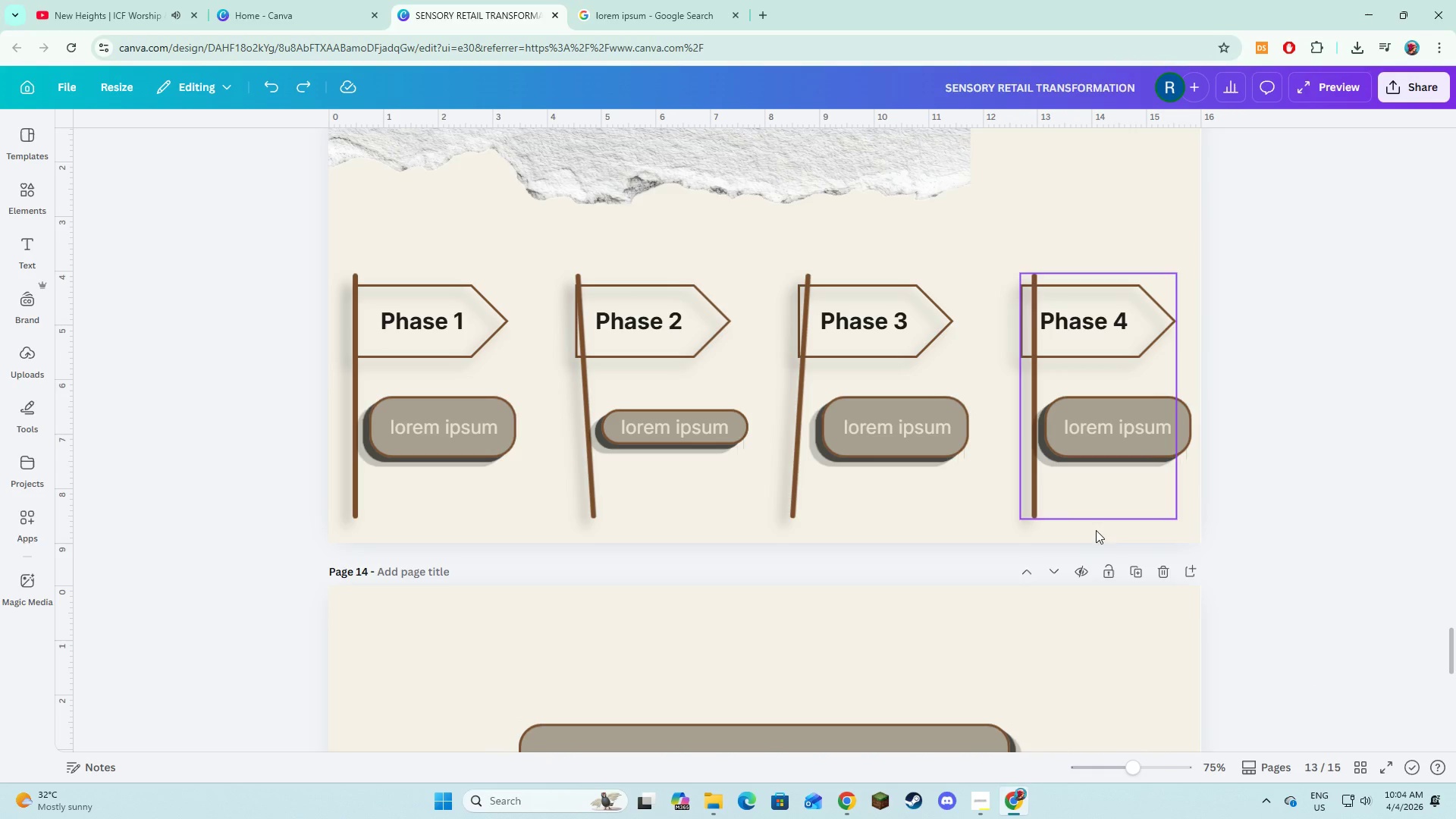 
key(Alt+AltLeft)
 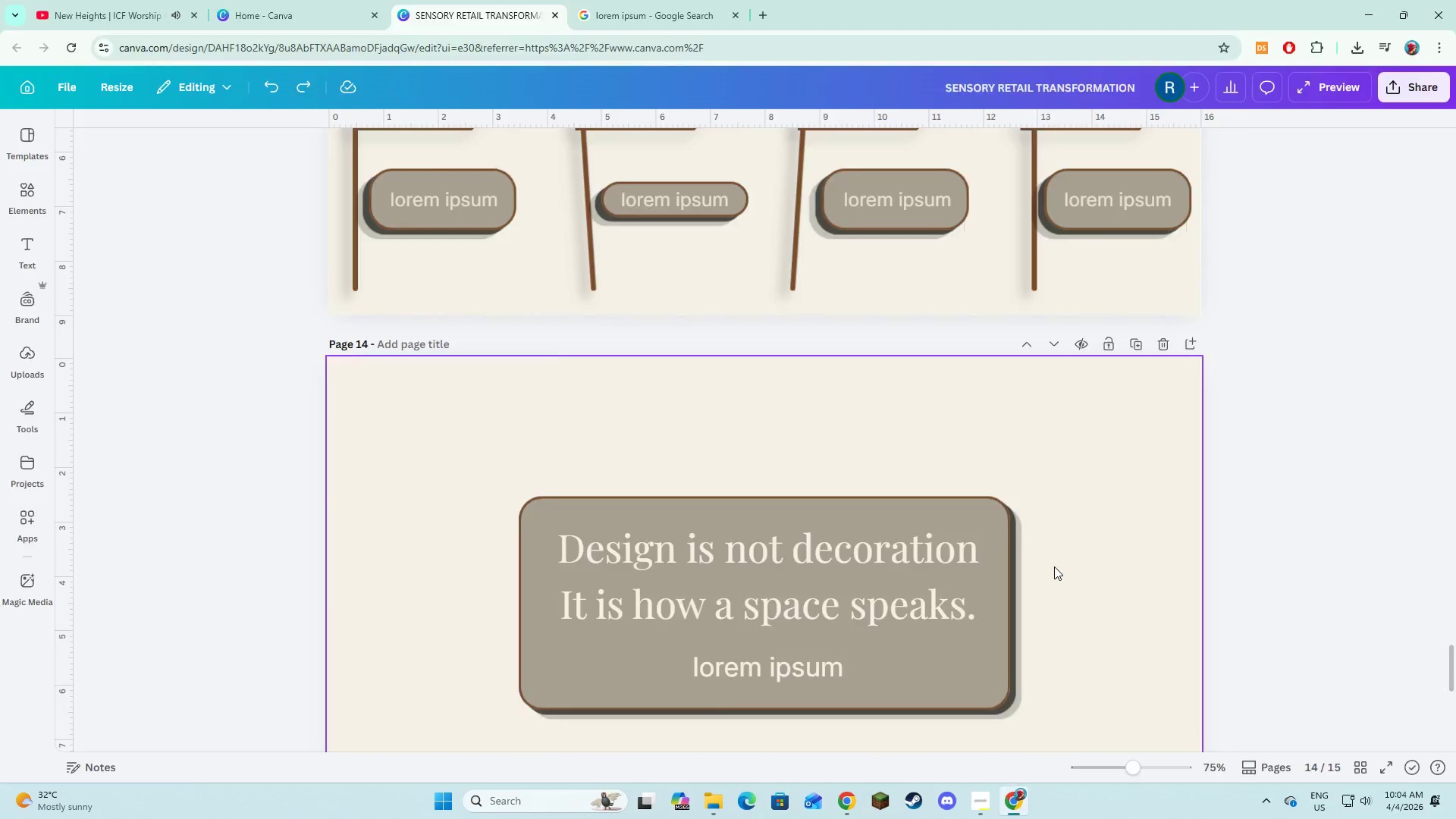 
key(Alt+Tab)
 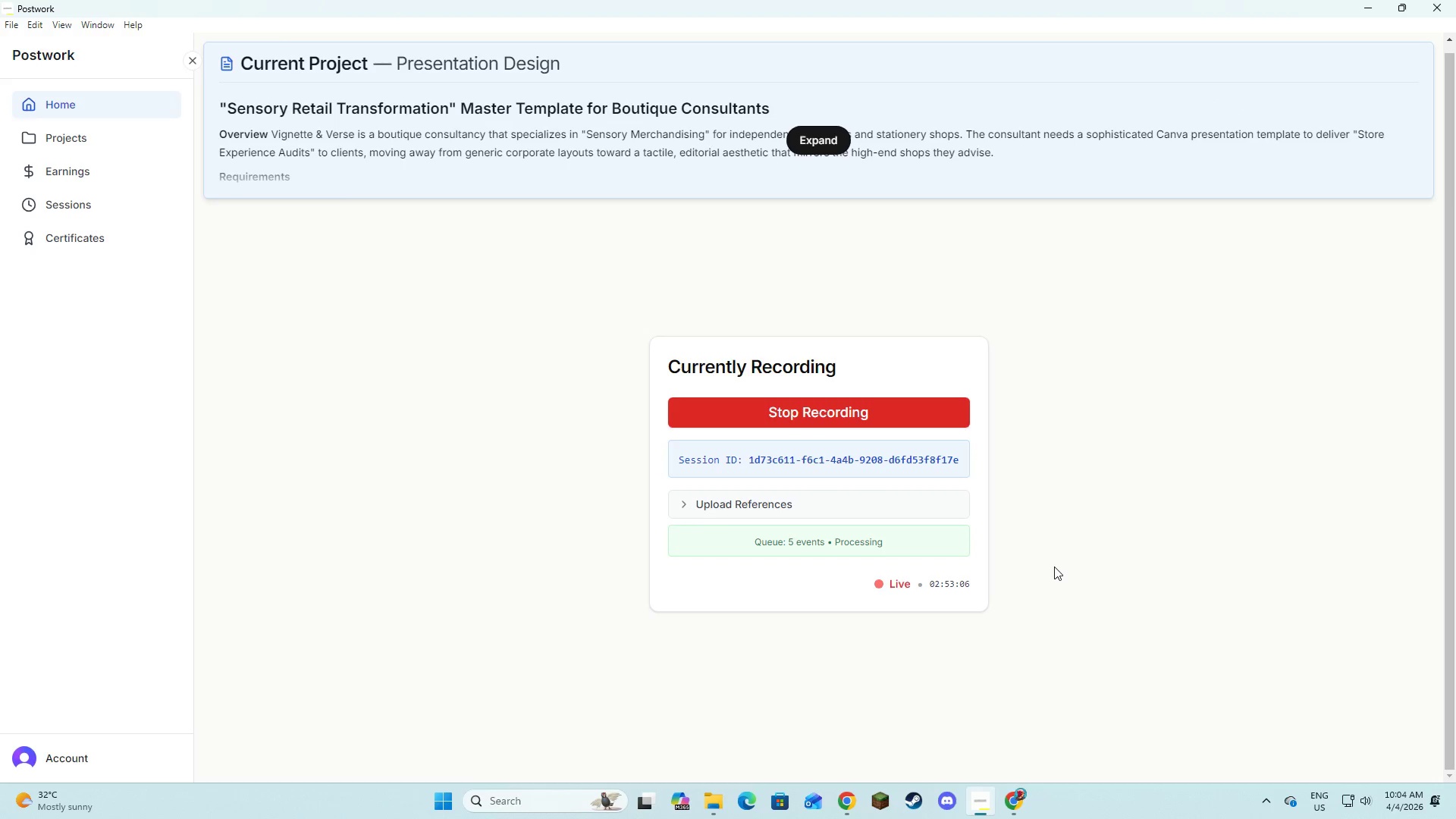 
scroll: coordinate [1054, 566], scroll_direction: down, amount: 3.0